 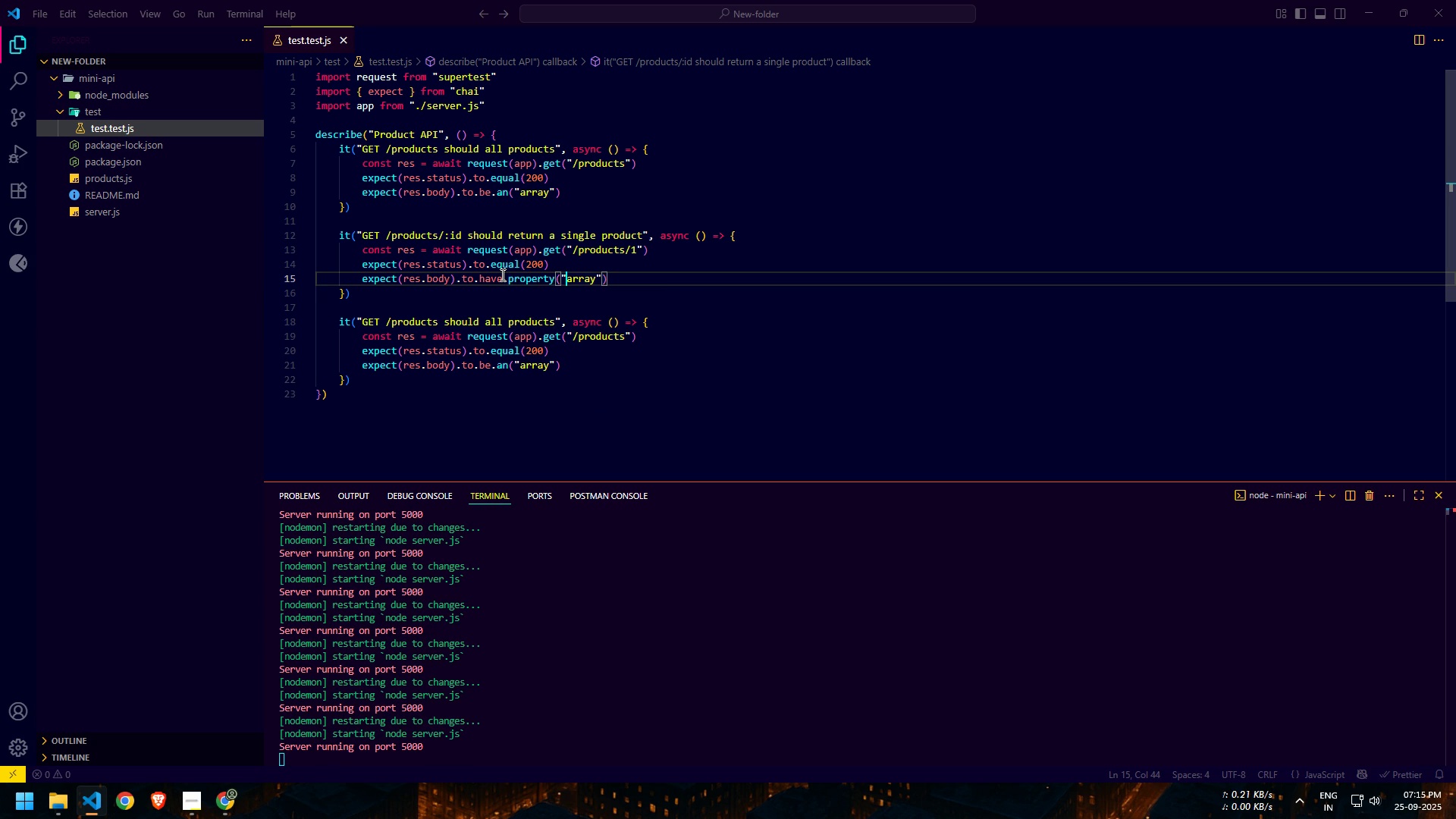 
key(Control+ControlLeft)
 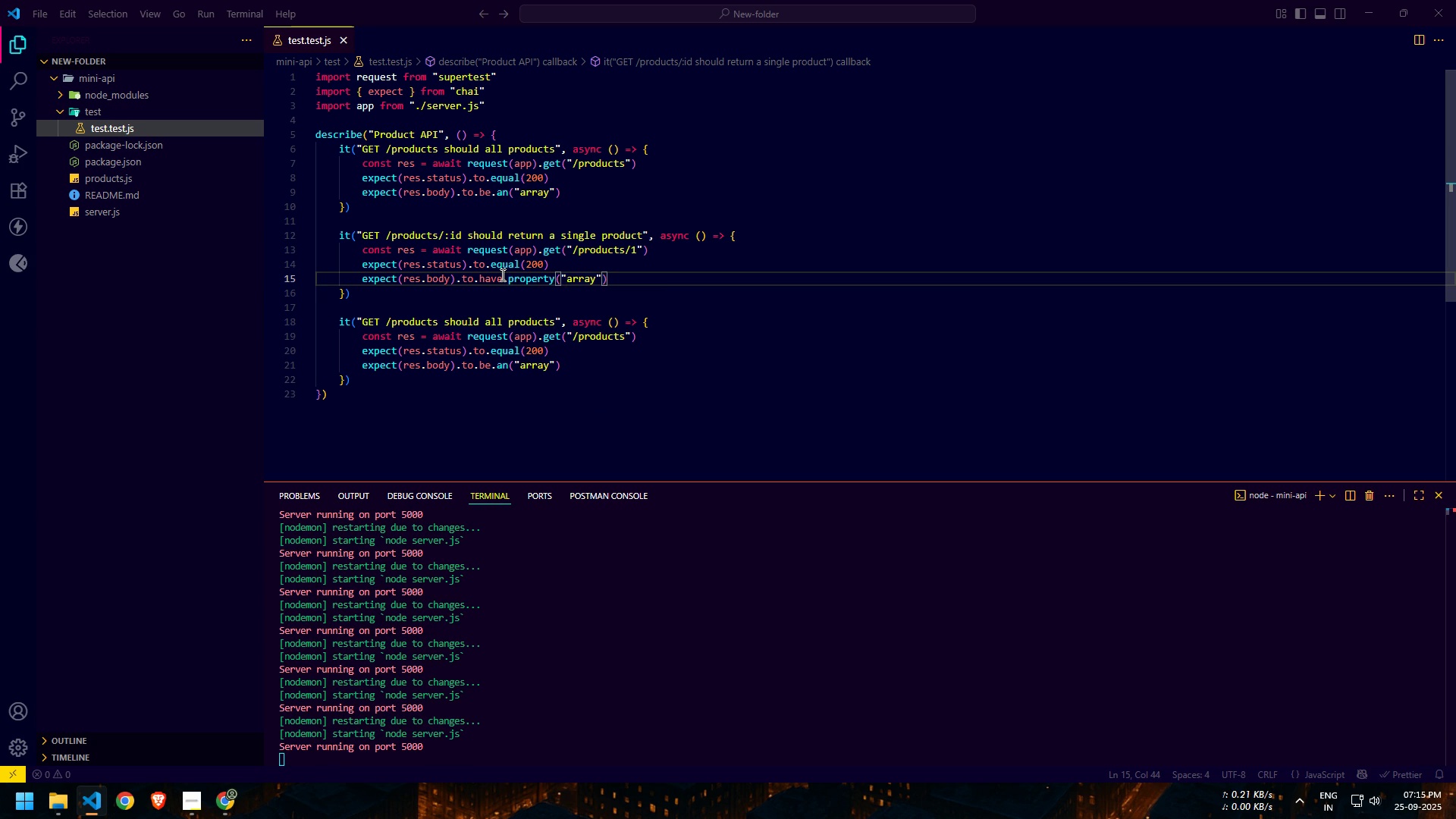 
key(Control+Shift+ShiftLeft)
 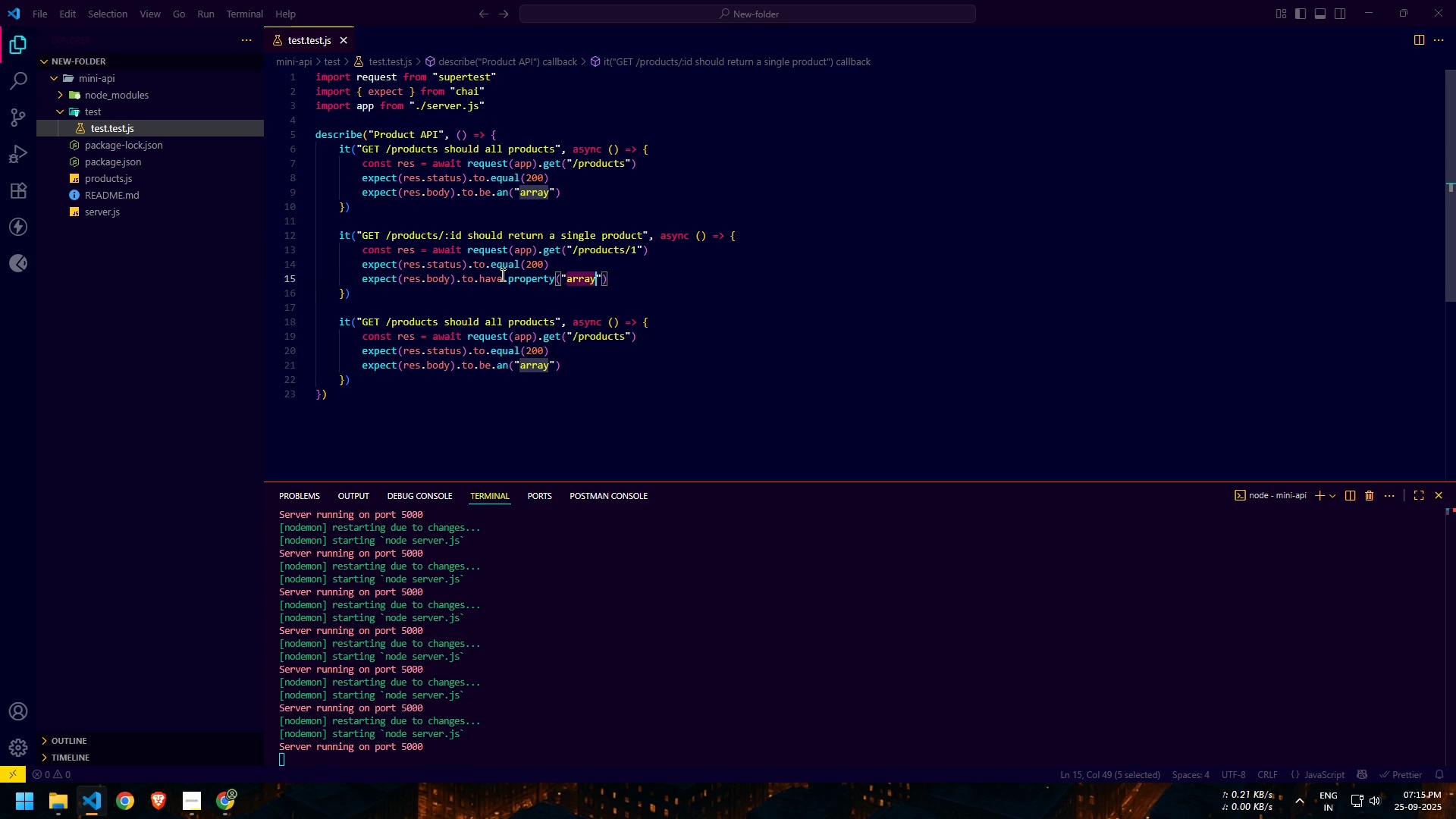 
key(Control+Shift+ArrowRight)
 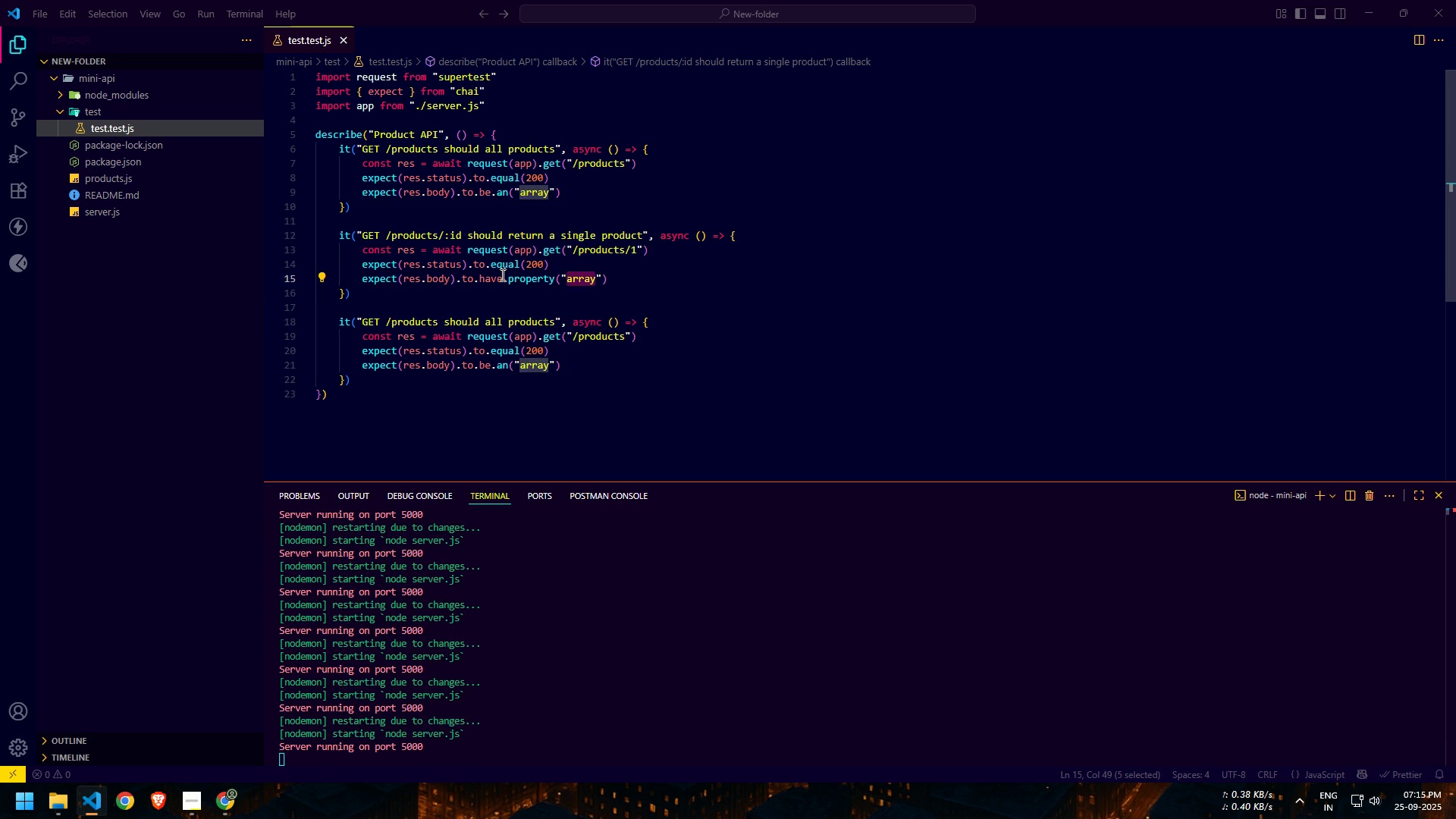 
type(id)
 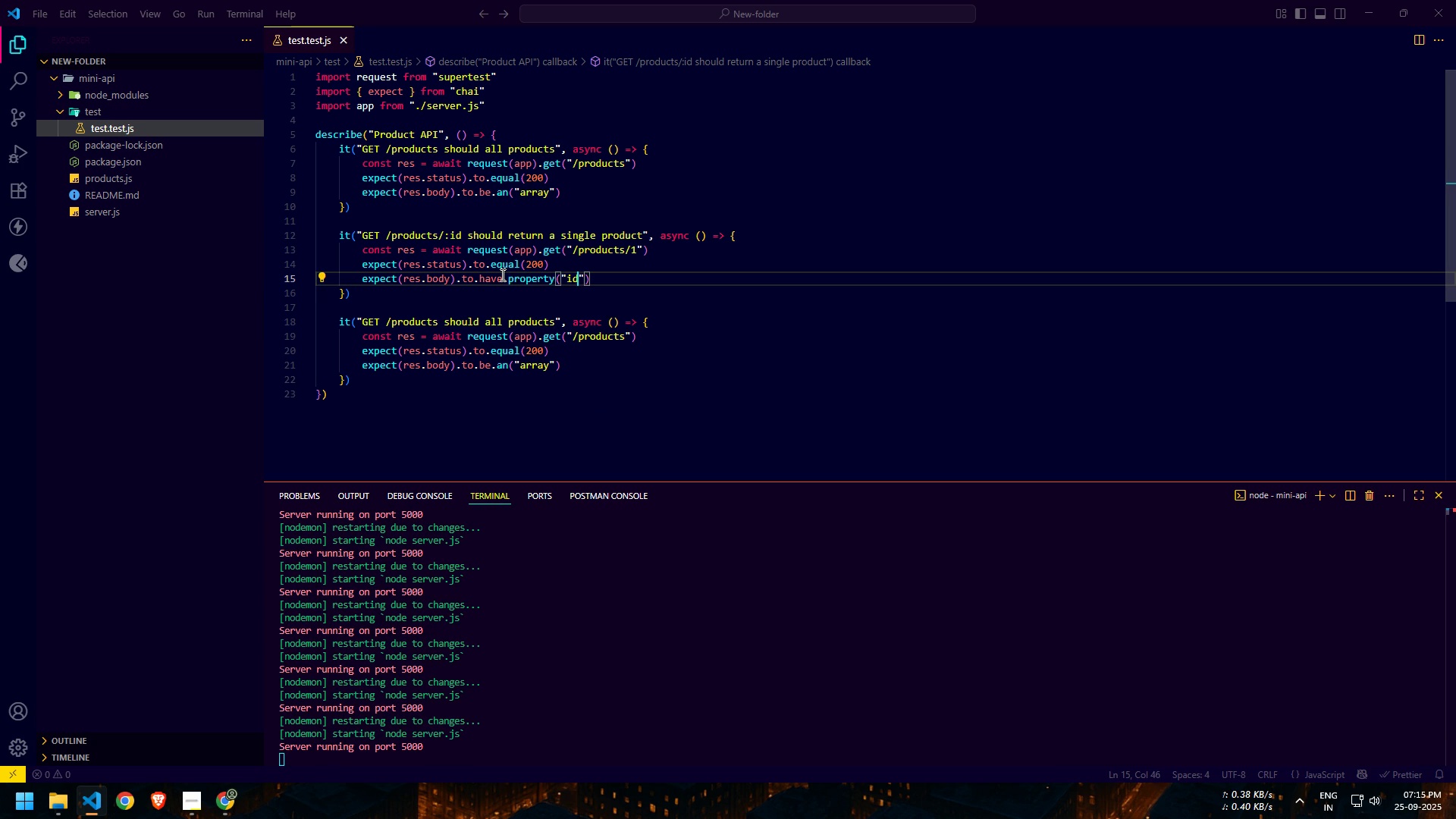 
key(ArrowRight)
 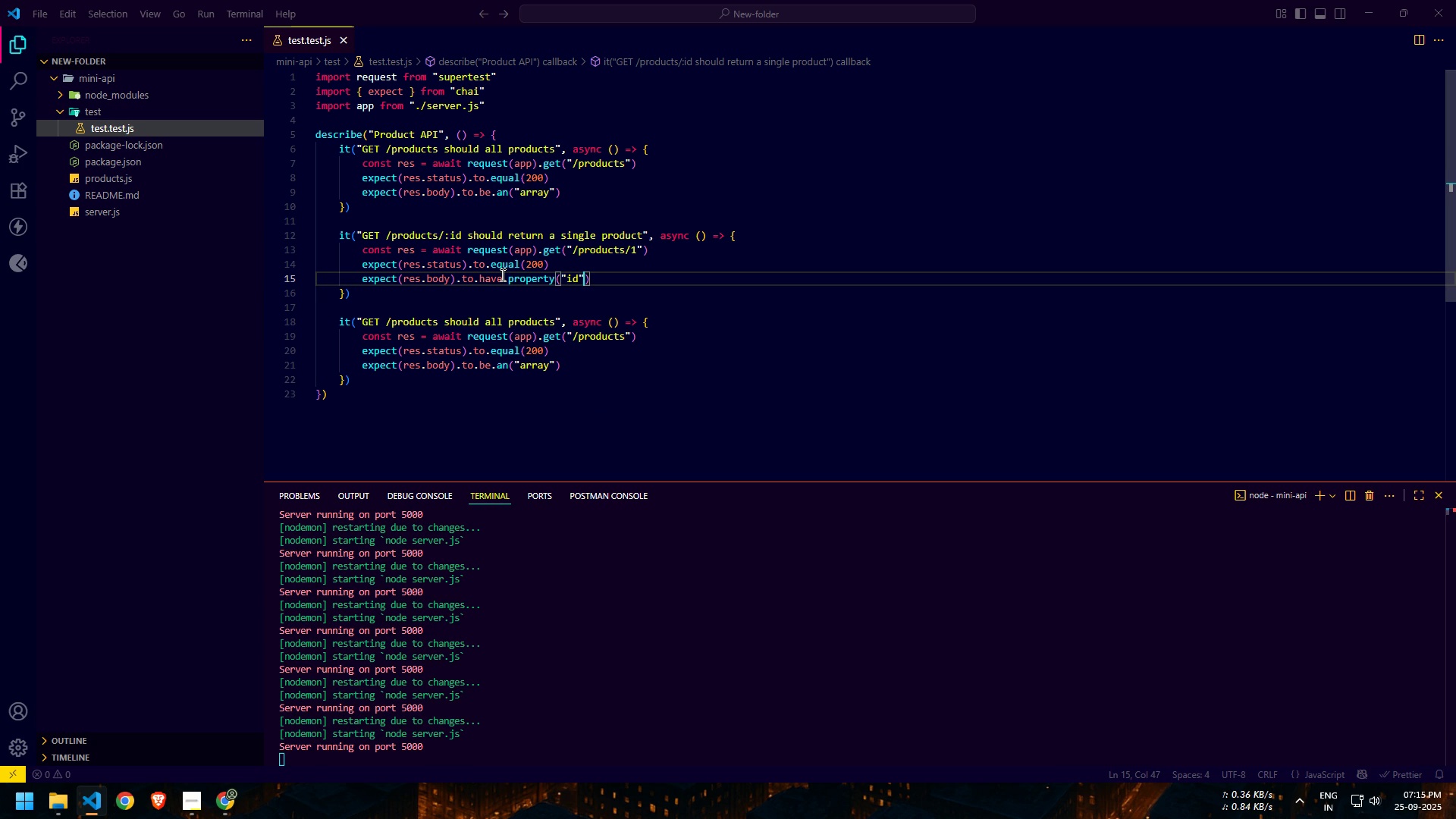 
key(Comma)
 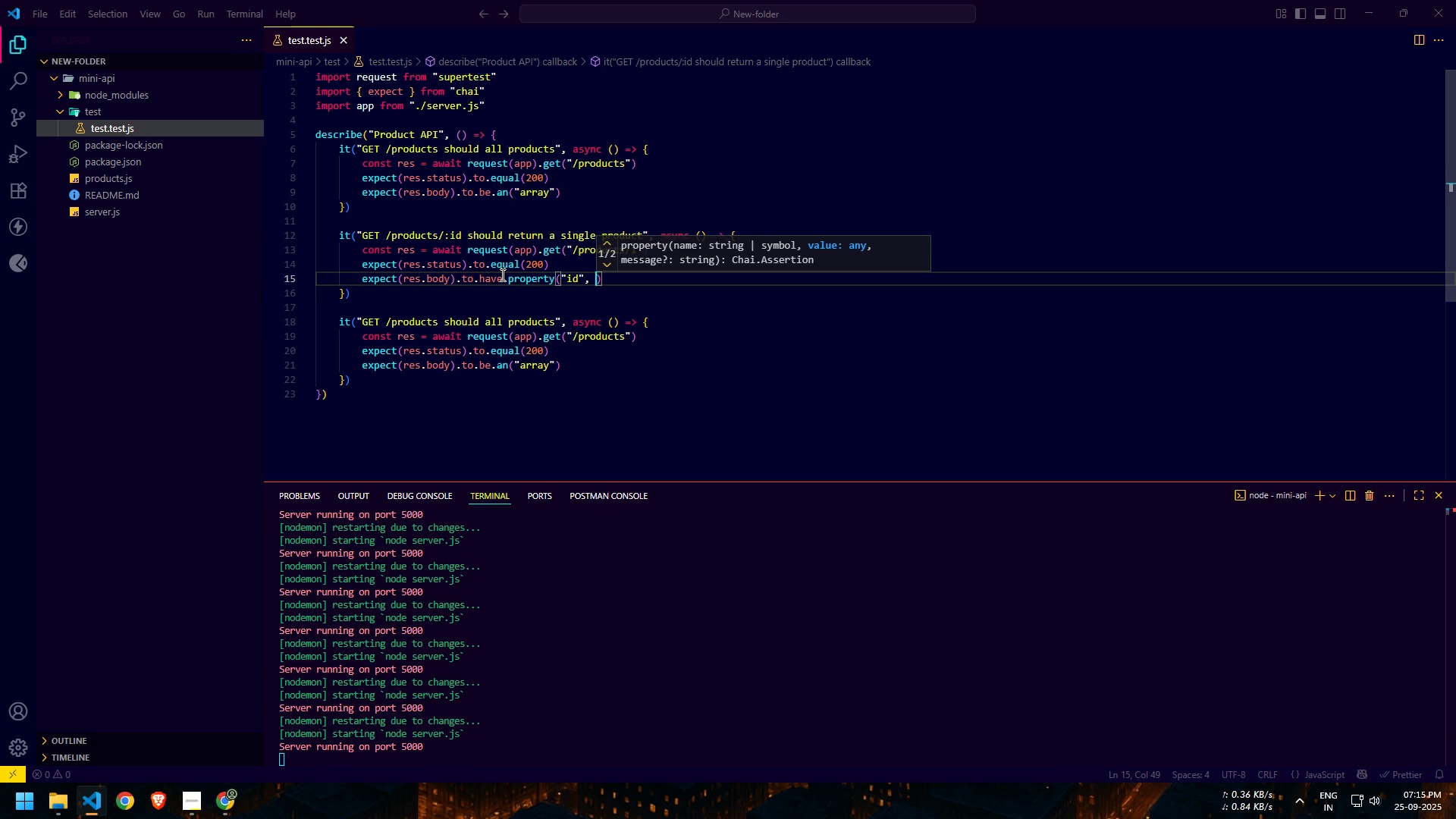 
key(Space)
 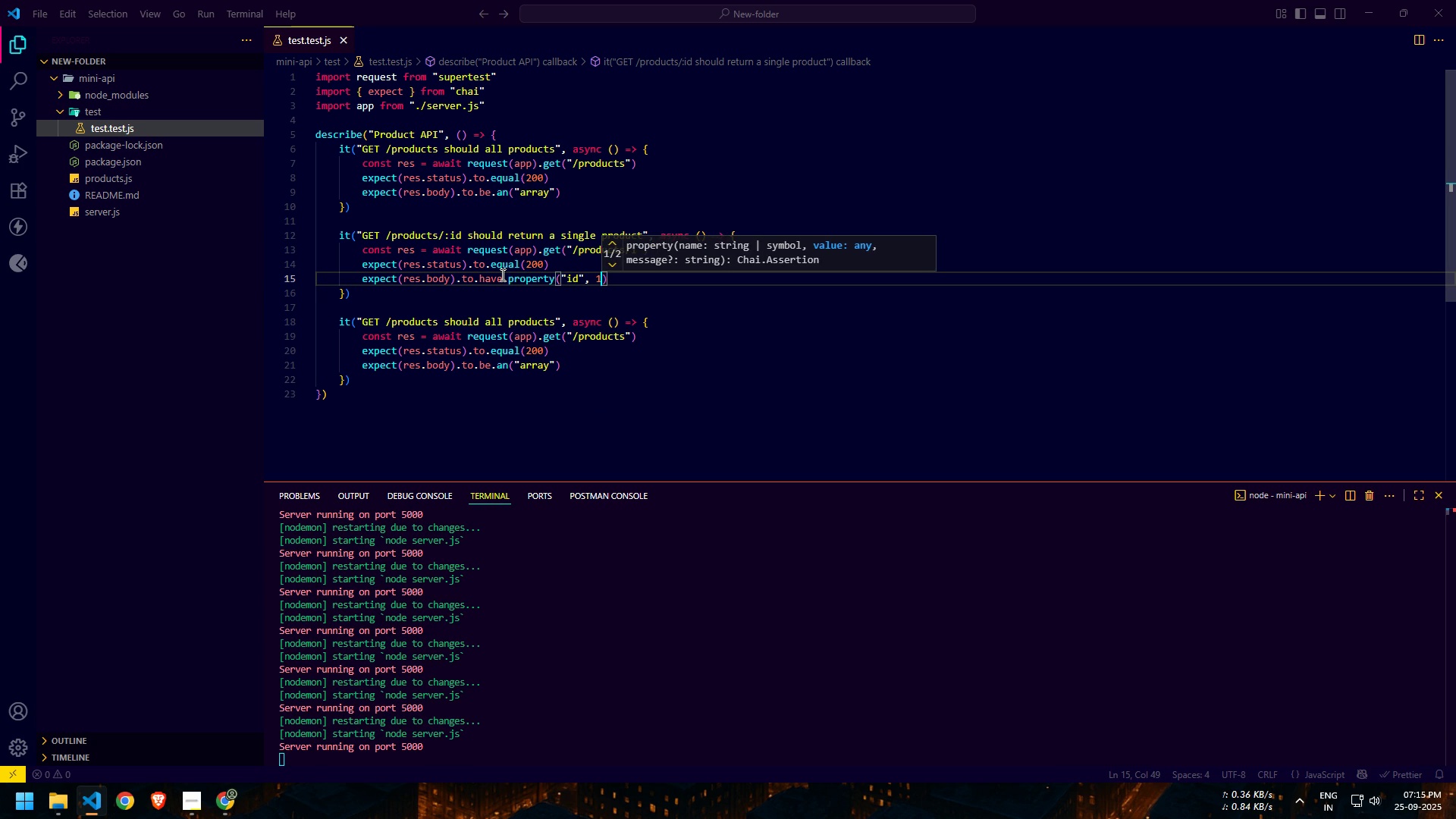 
key(1)
 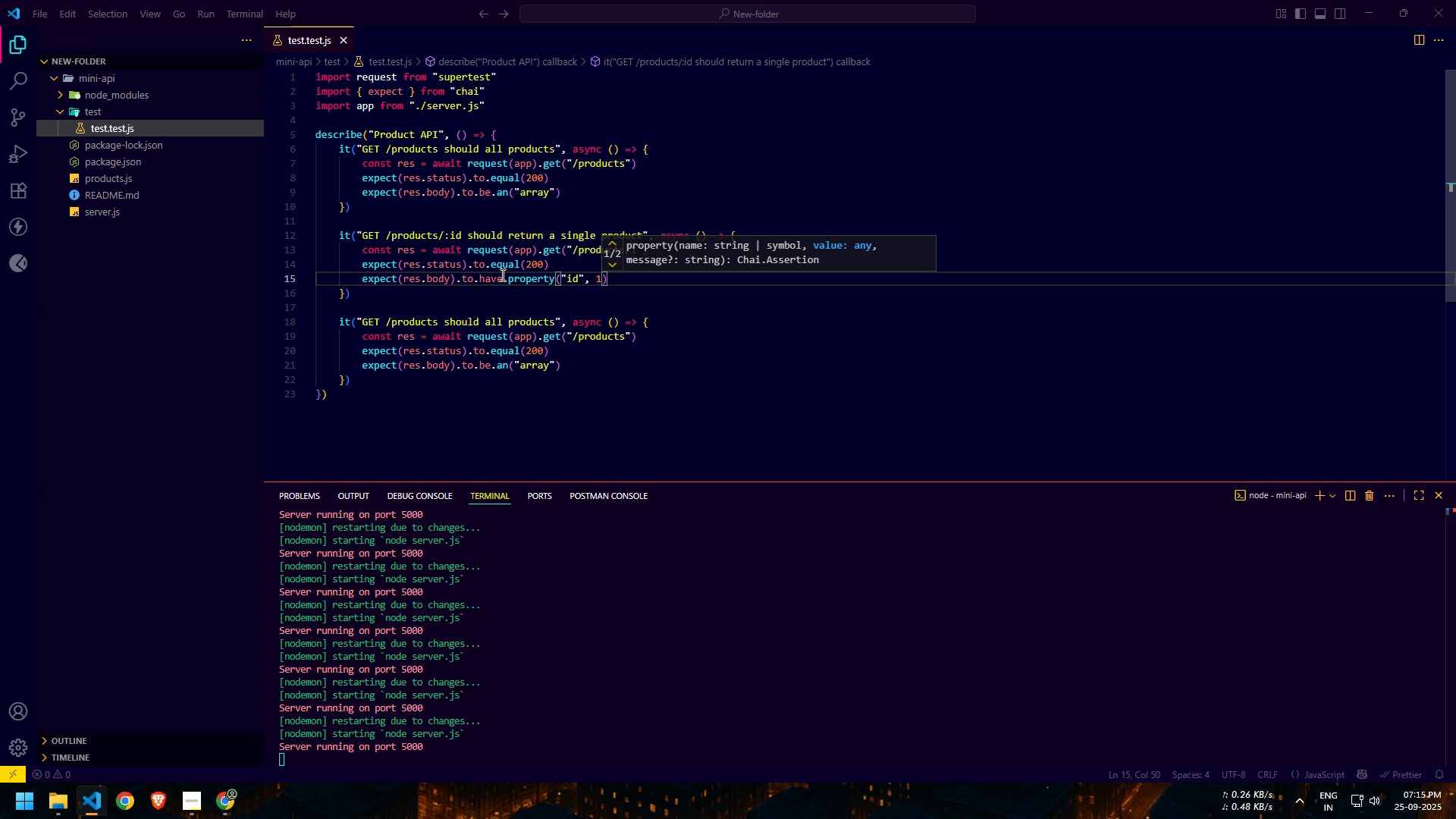 
key(End)
 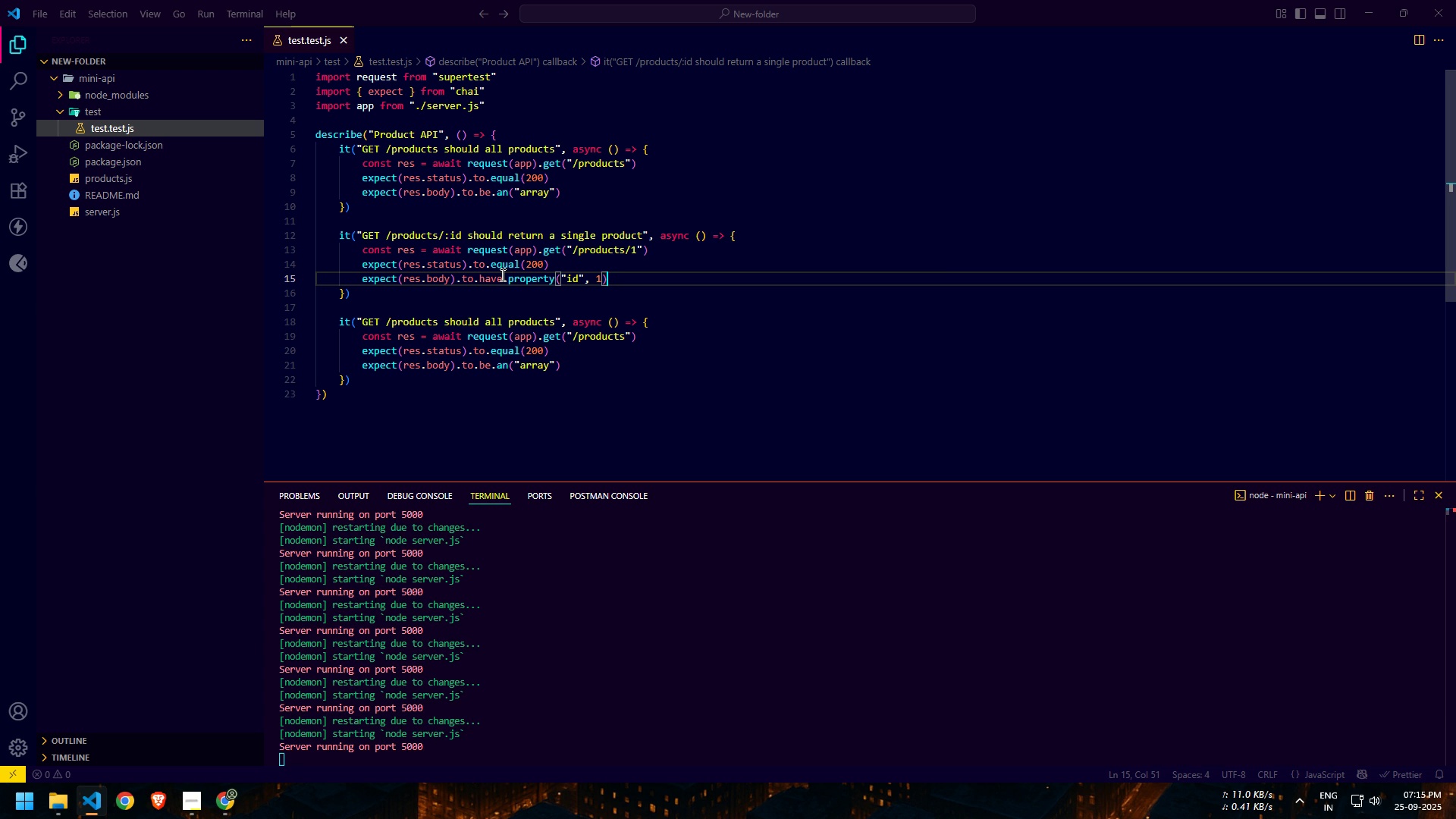 
key(ArrowDown)
 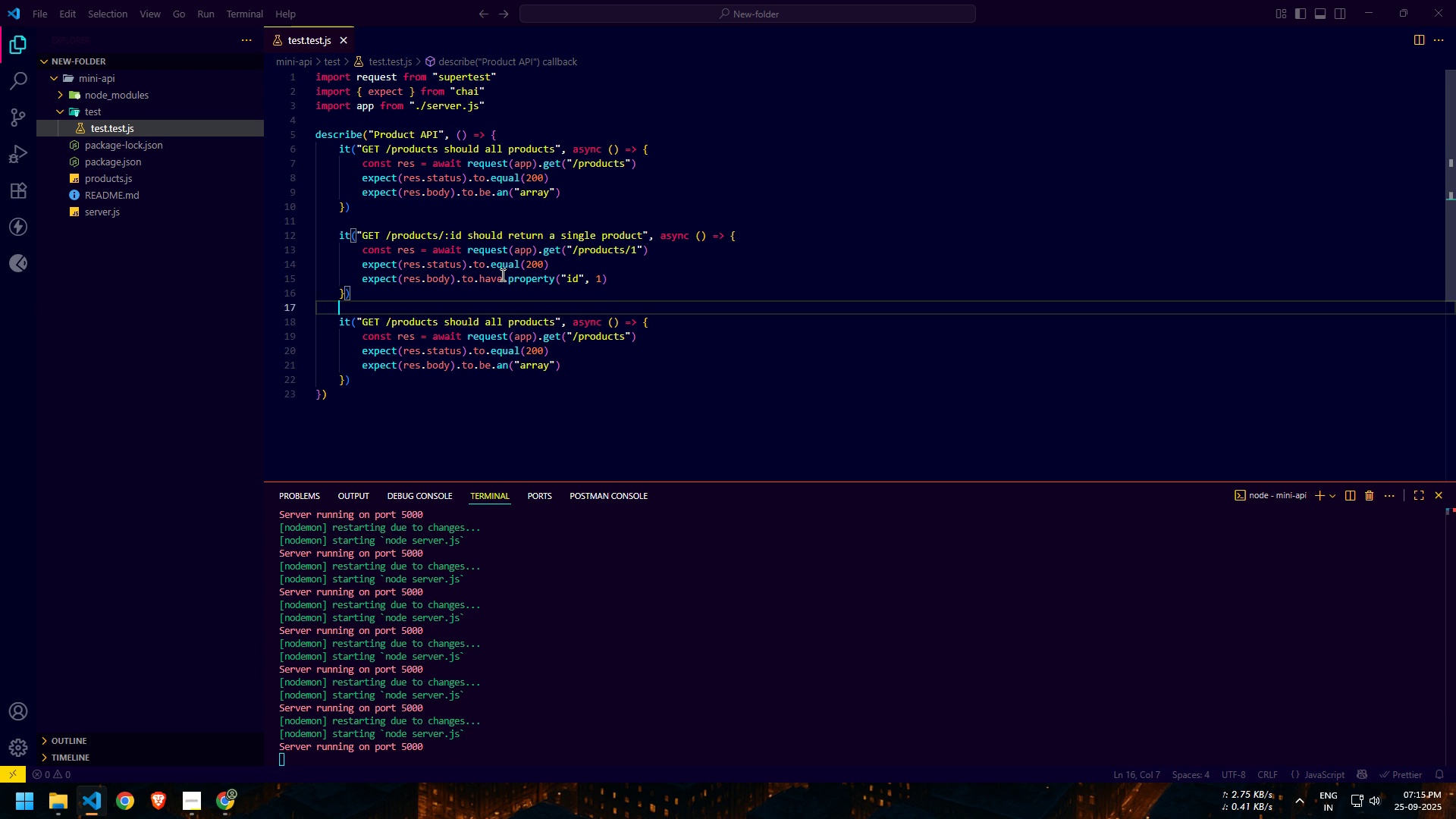 
key(ArrowDown)
 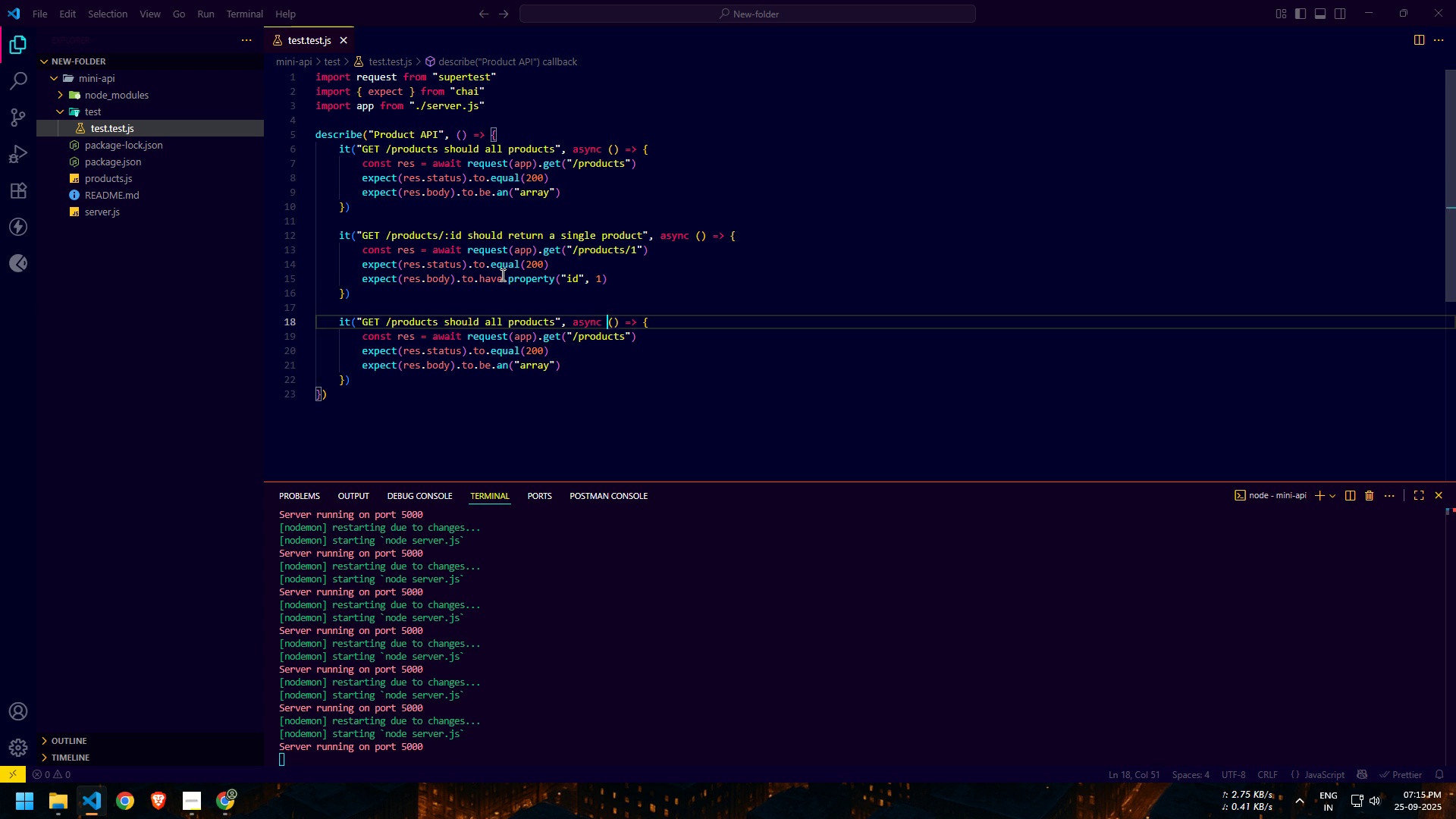 
key(ArrowDown)
 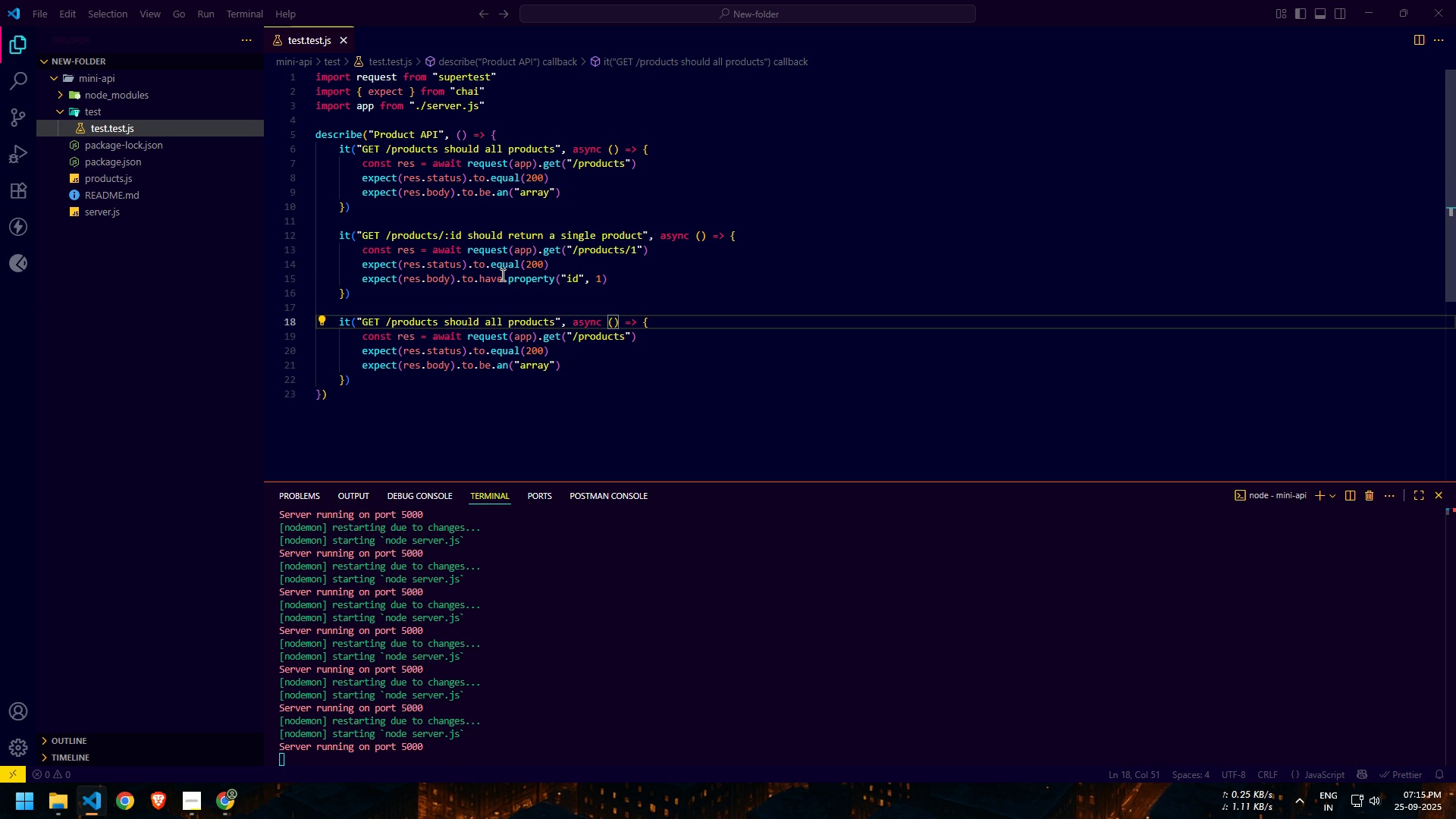 
key(Home)